 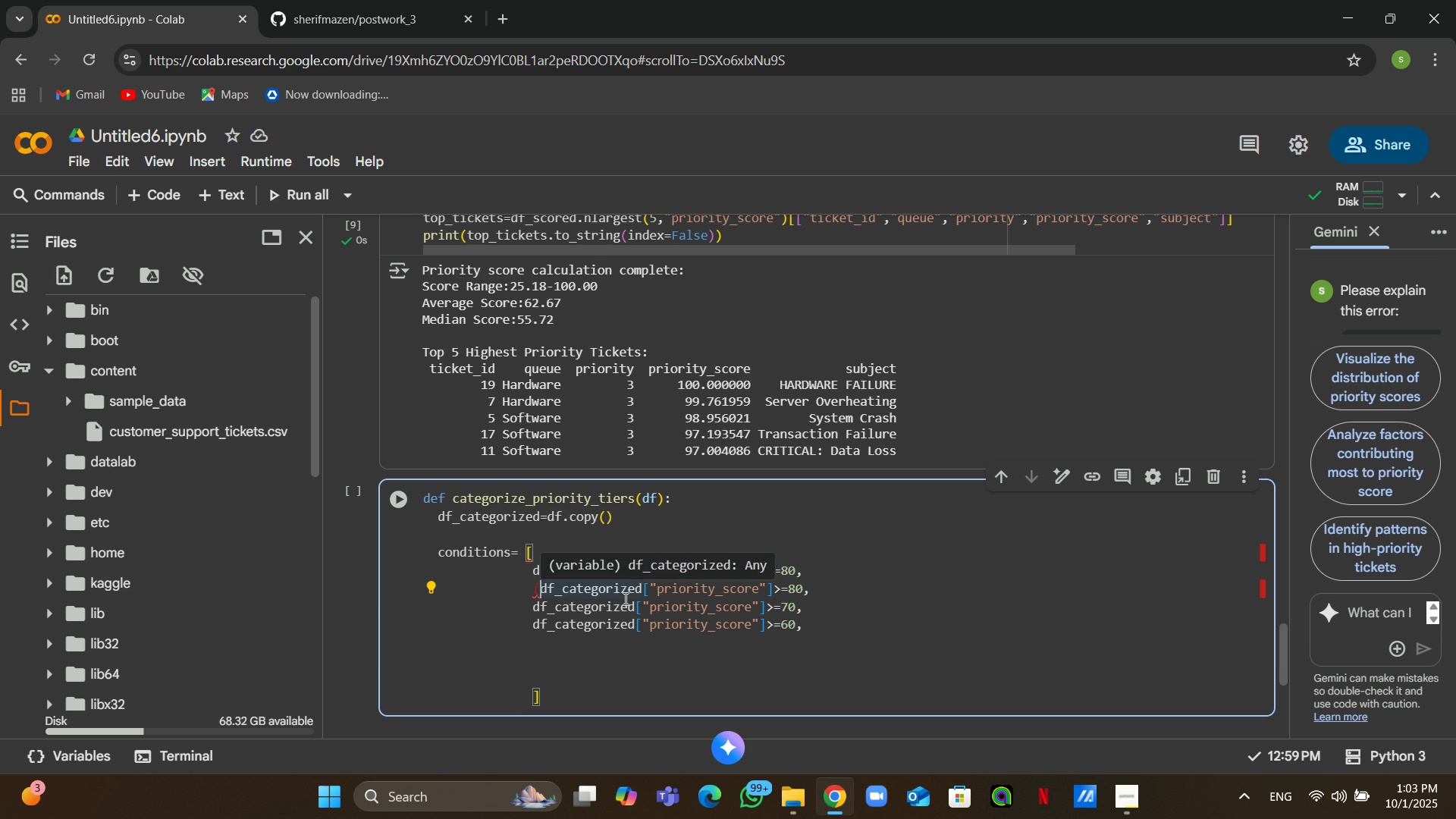 
left_click([796, 590])
 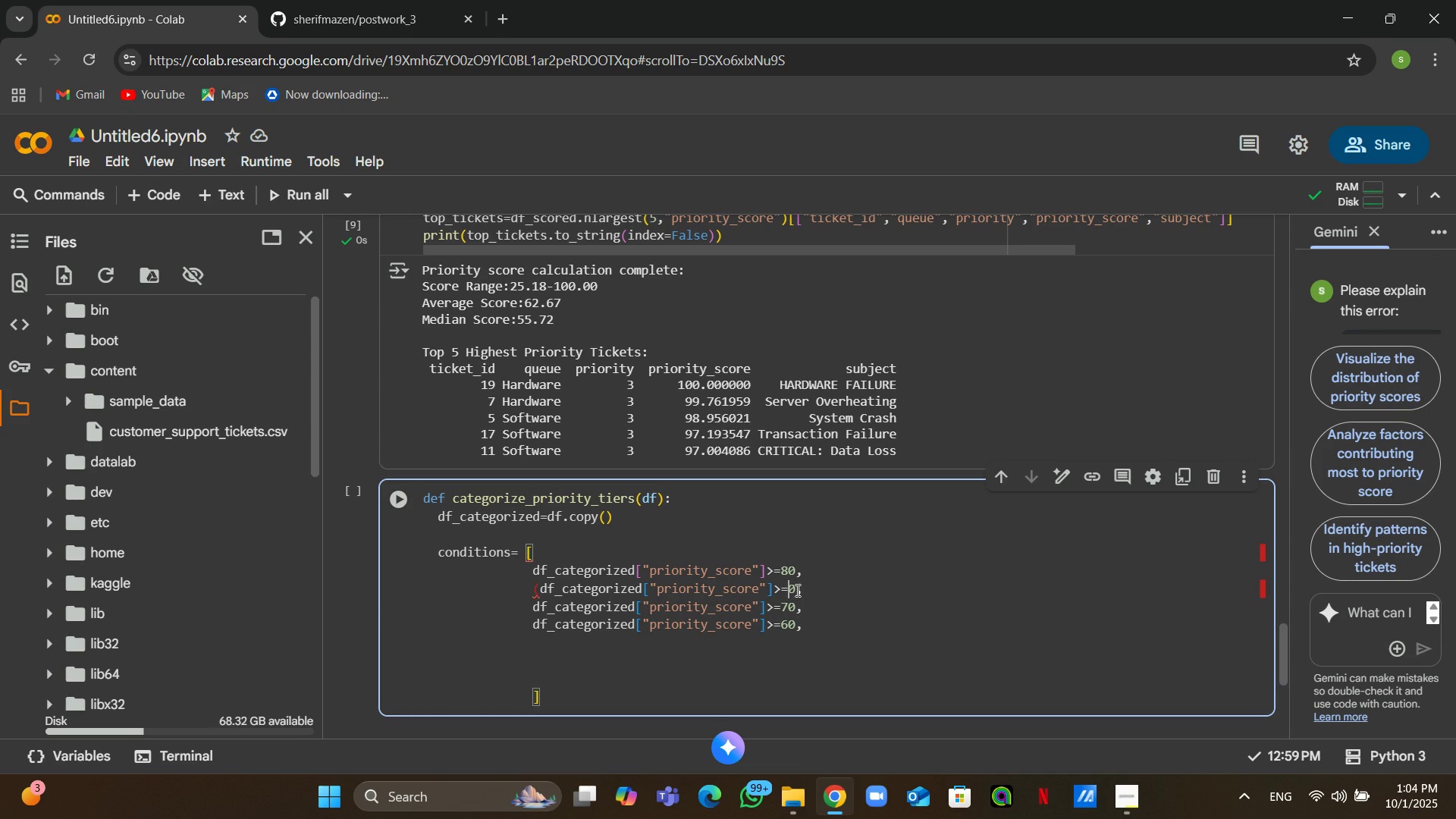 
key(Backspace)
 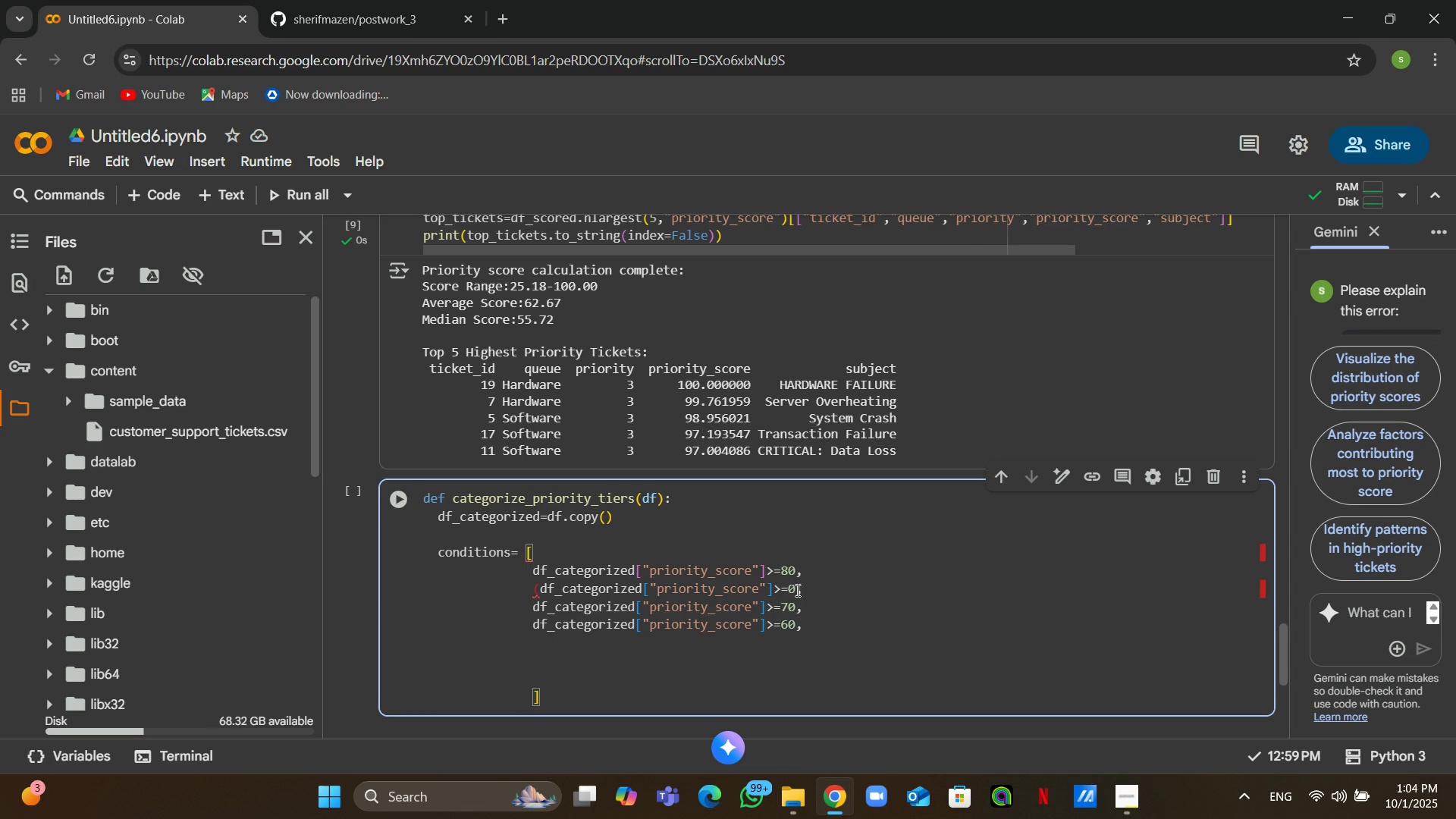 
key(Numpad6)
 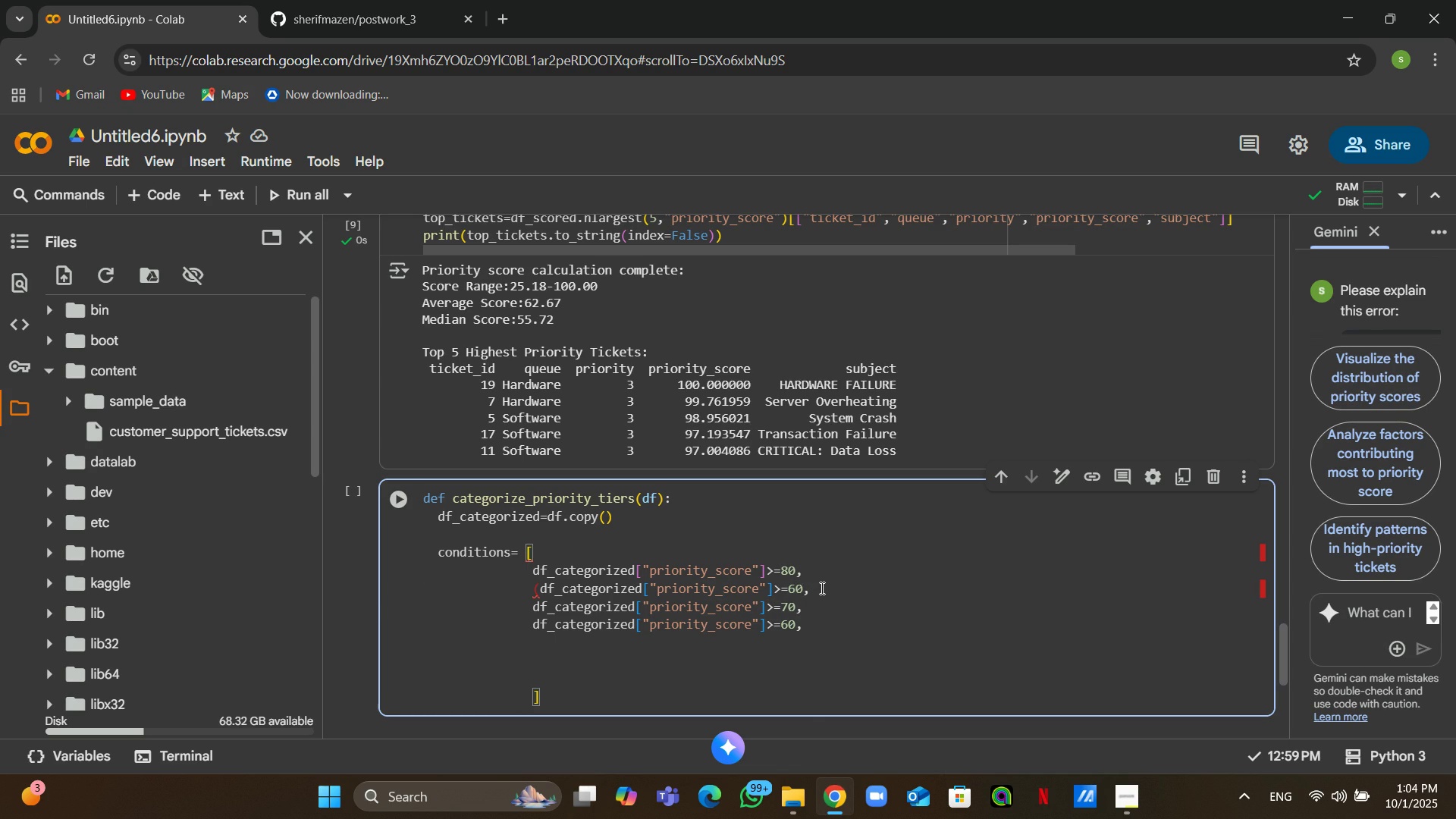 
left_click([821, 588])
 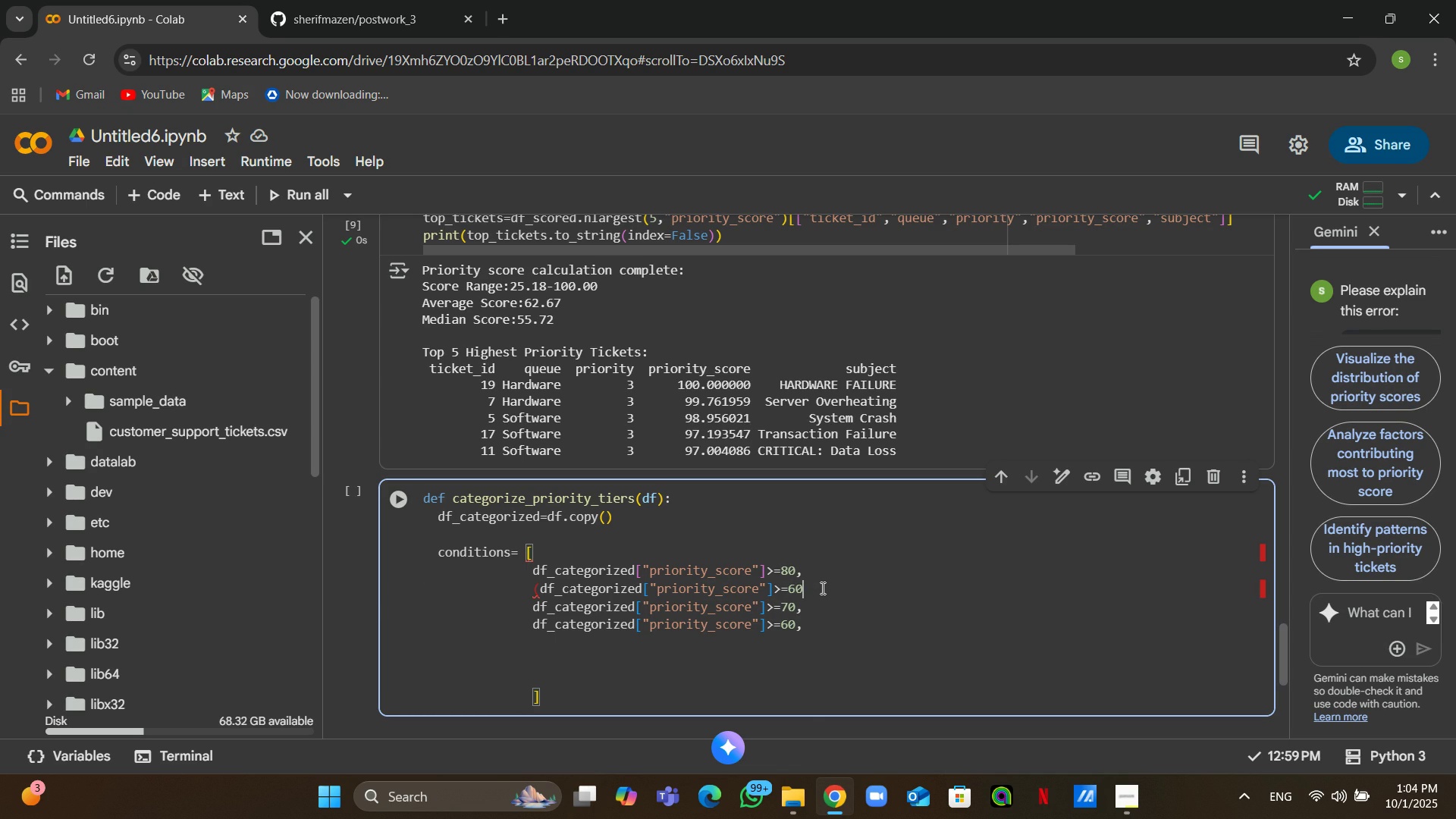 
key(Backspace)
 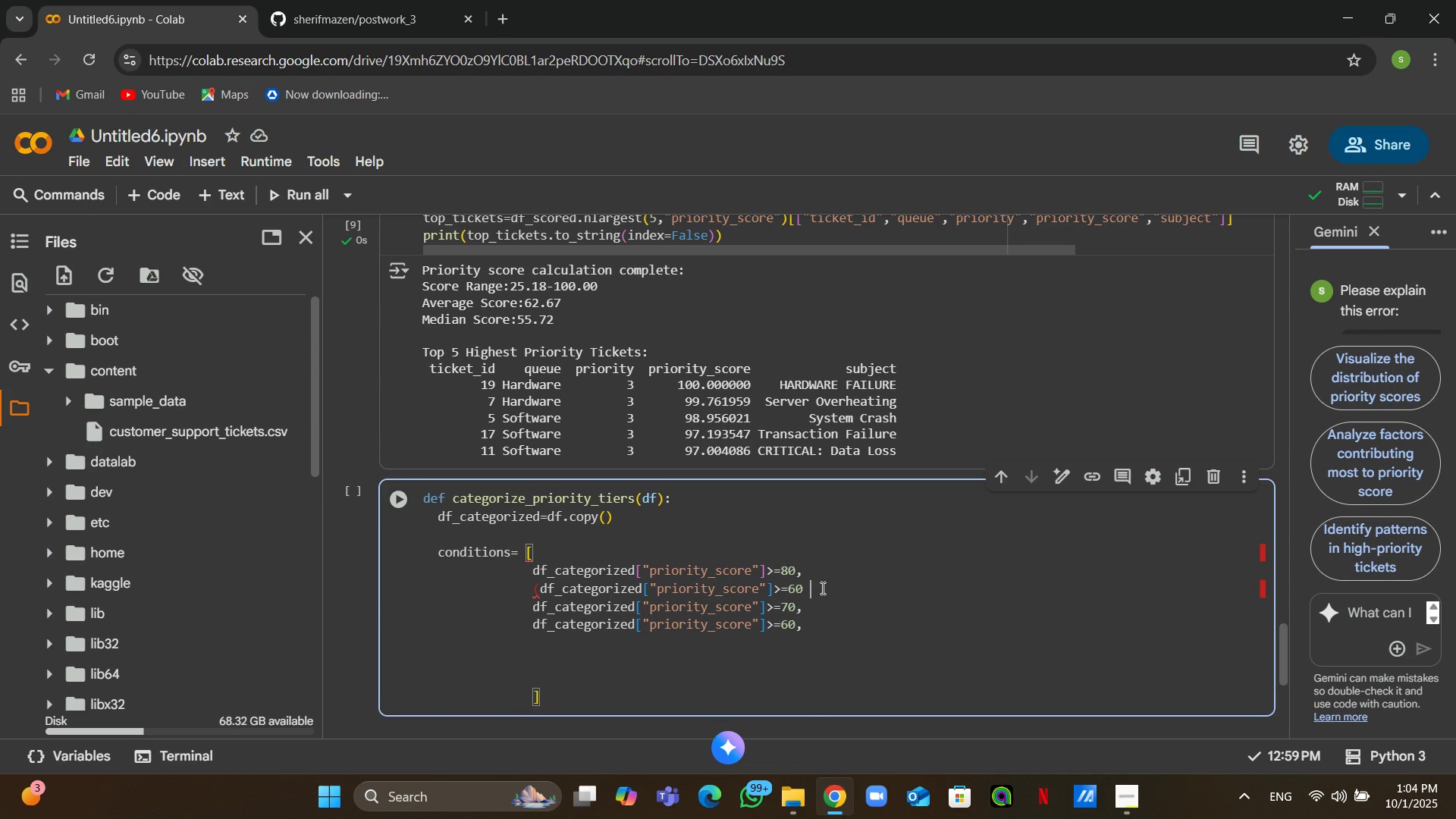 
key(Space)